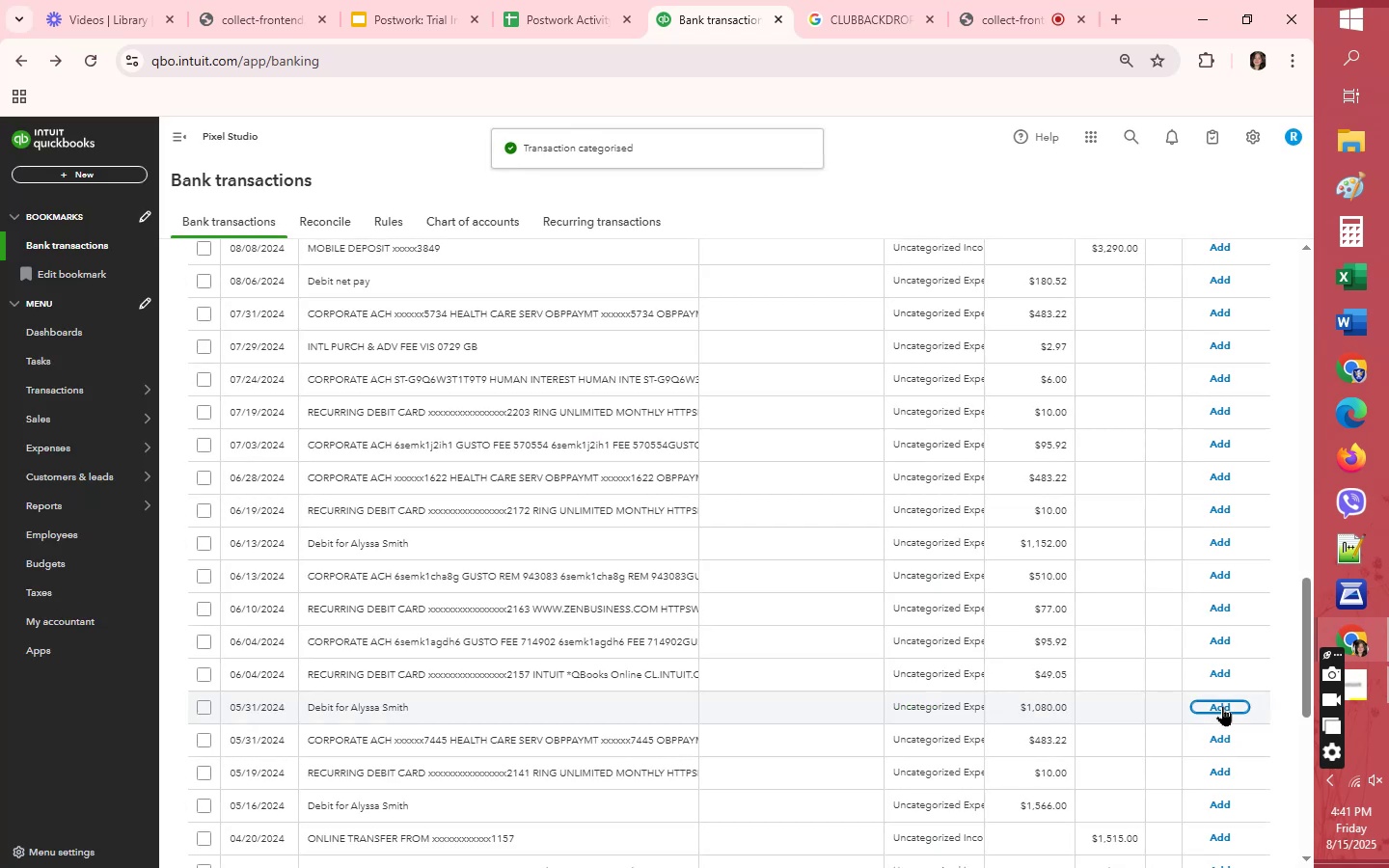 
wait(6.86)
 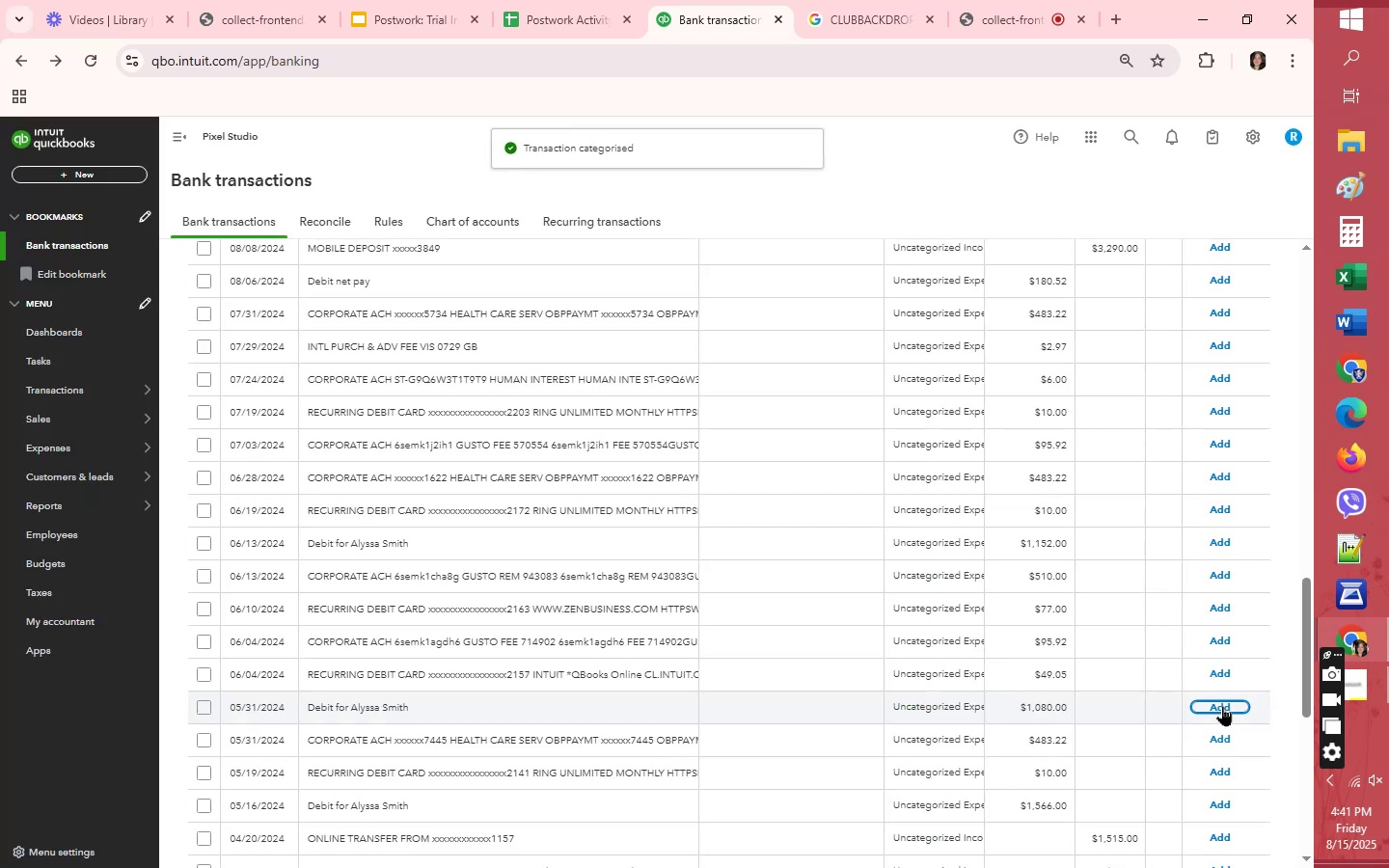 
scroll: coordinate [1017, 755], scroll_direction: down, amount: 3.0
 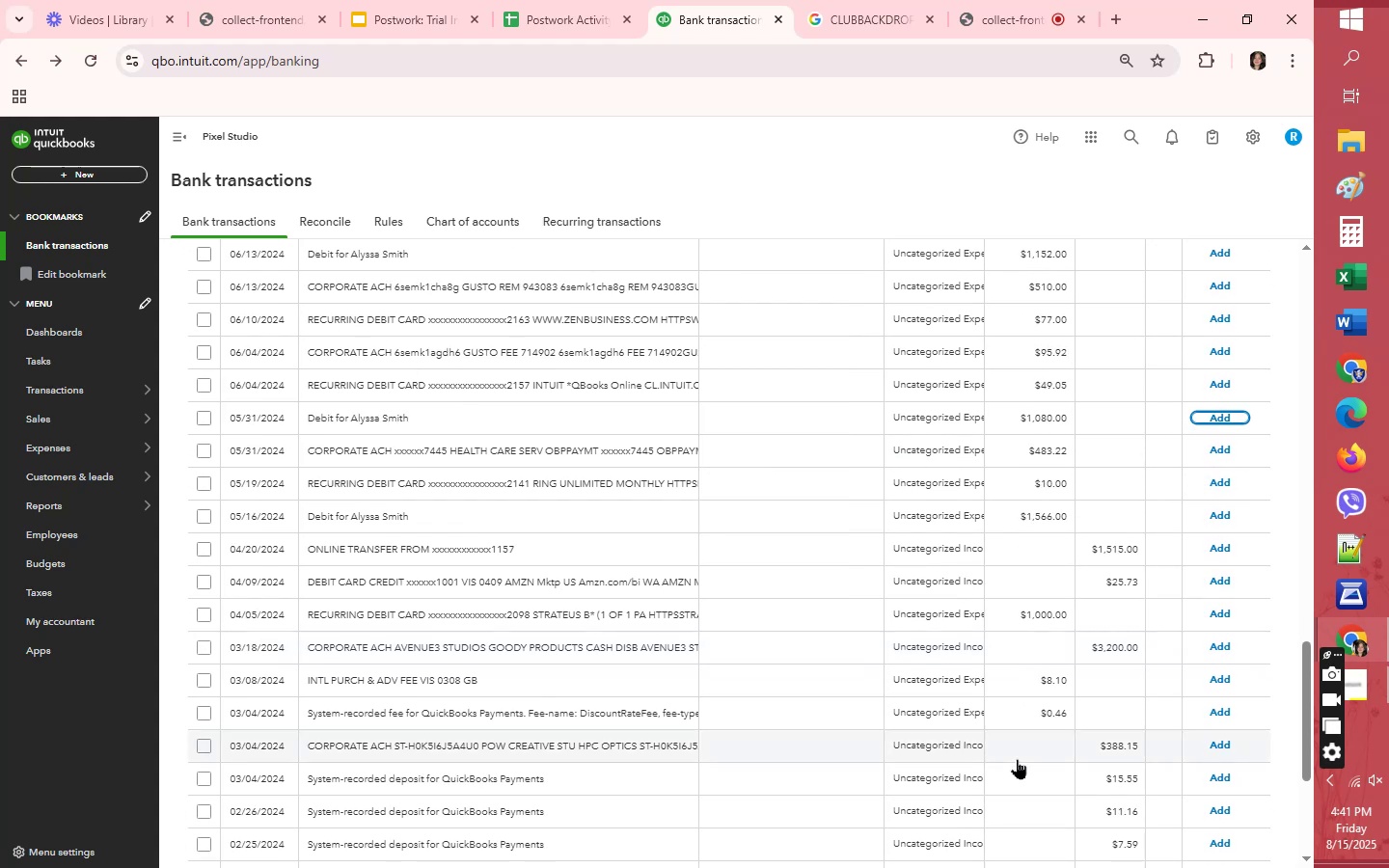 
wait(14.24)
 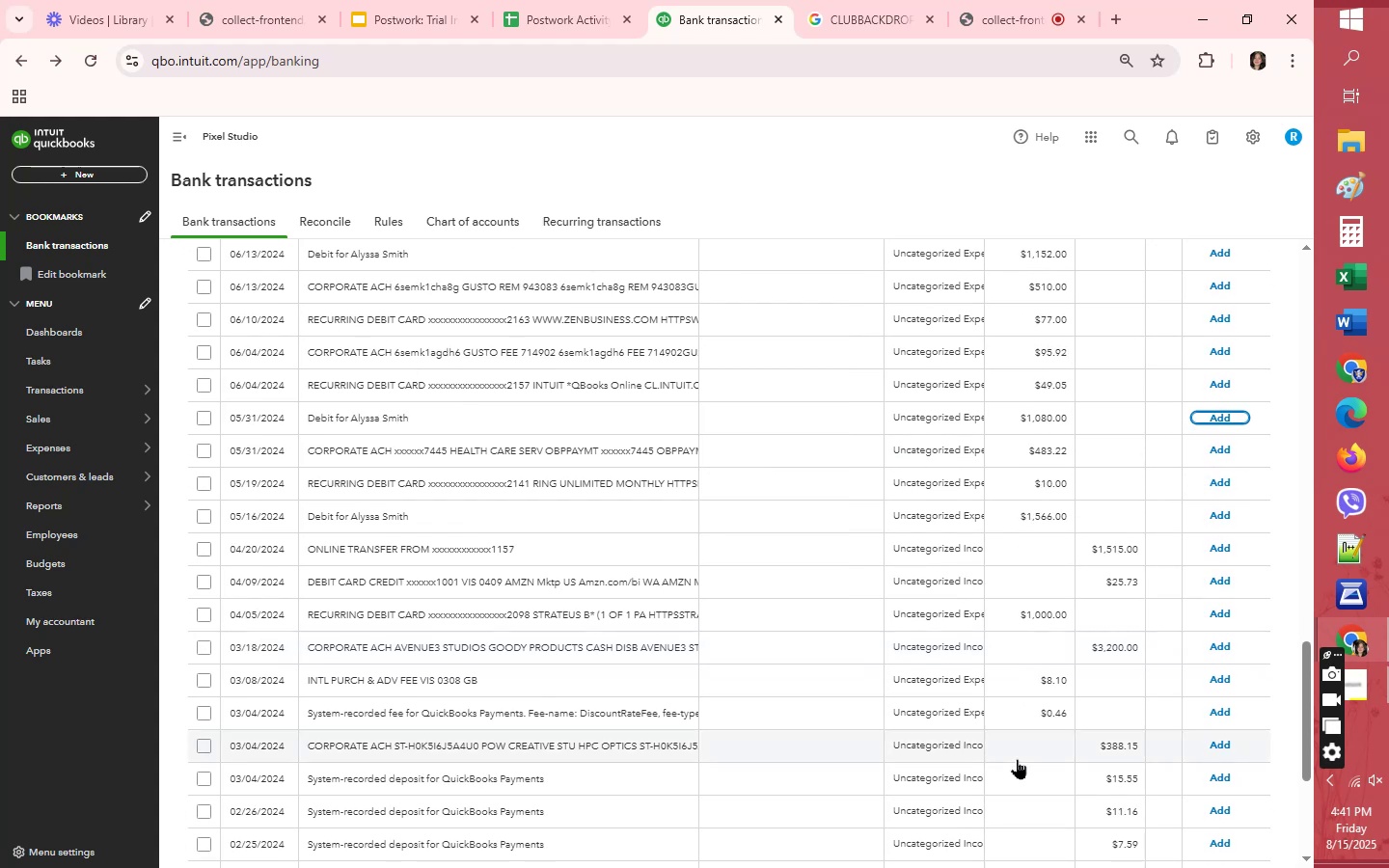 
scroll: coordinate [1050, 743], scroll_direction: up, amount: 10.0
 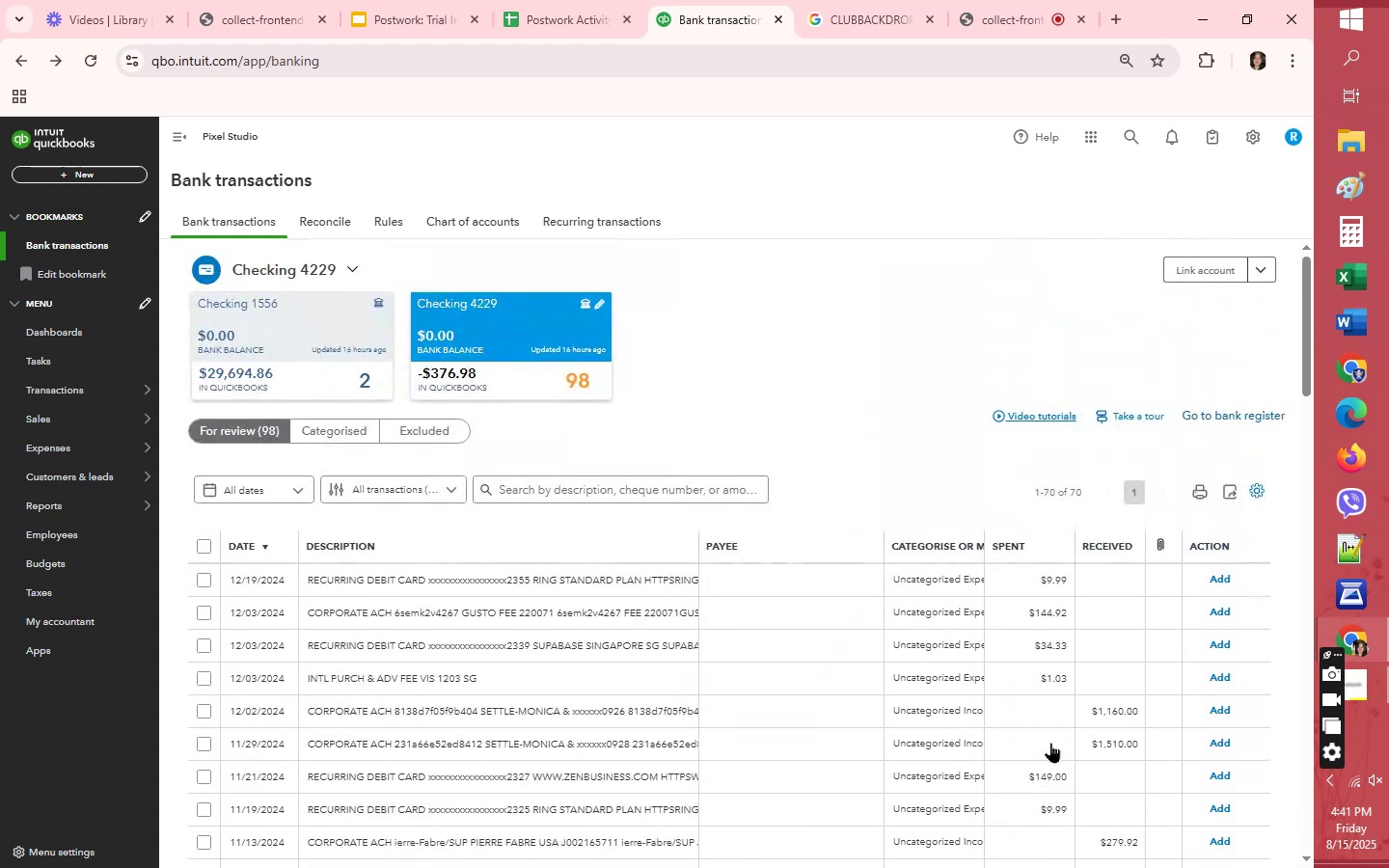 
scroll: coordinate [1050, 743], scroll_direction: down, amount: 5.0
 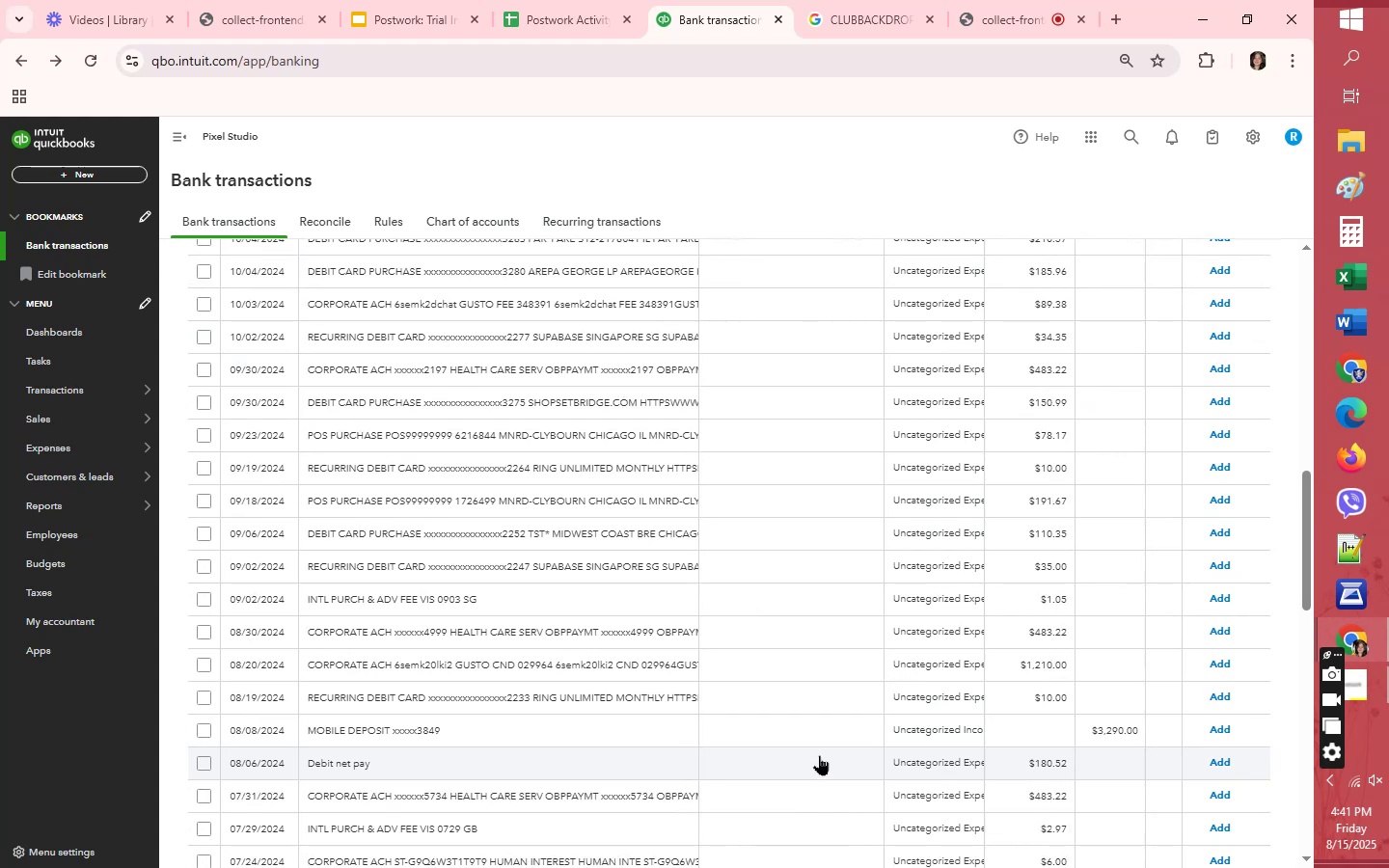 
scroll: coordinate [777, 396], scroll_direction: up, amount: 6.0
 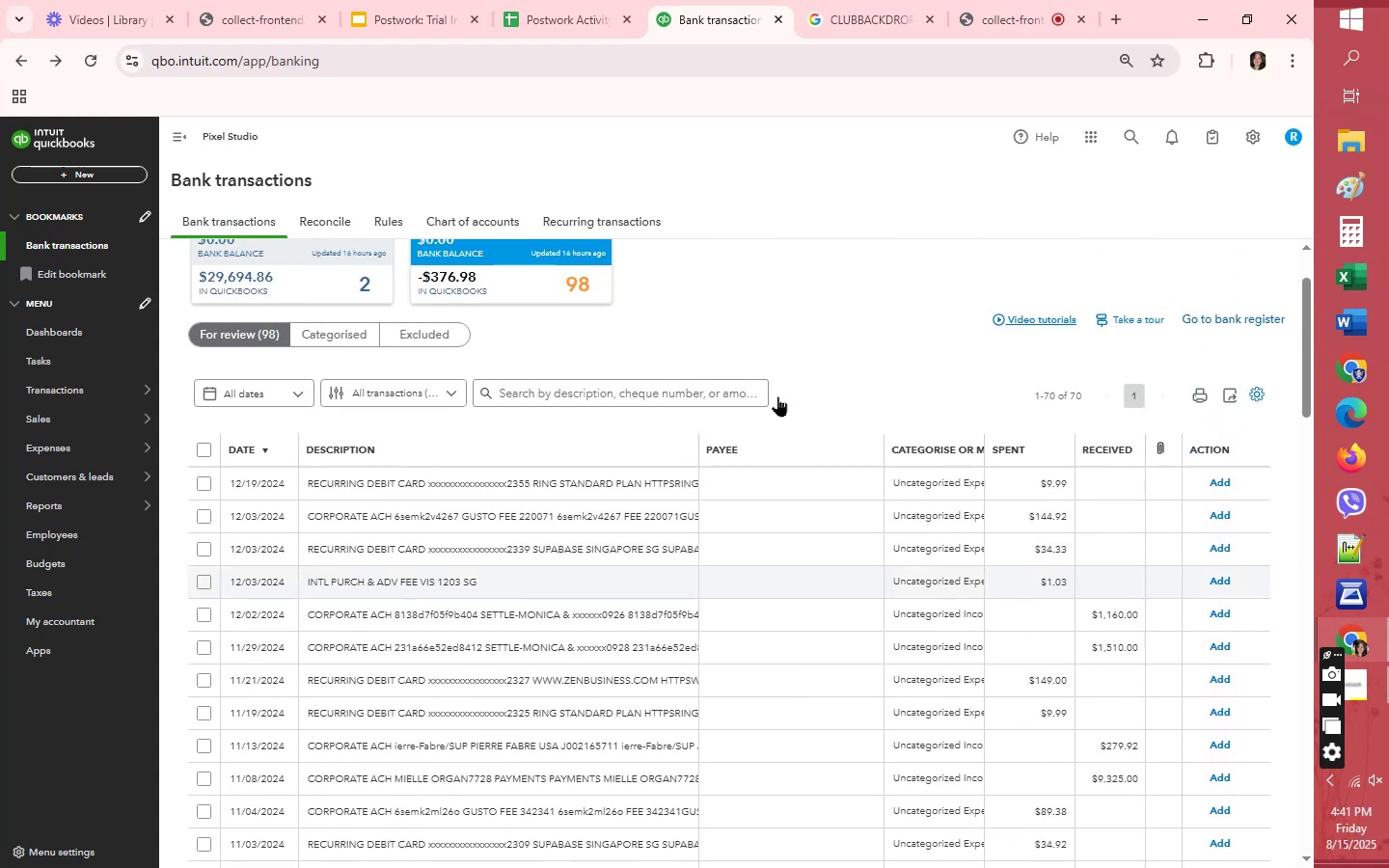 
scroll: coordinate [765, 605], scroll_direction: down, amount: 17.0
 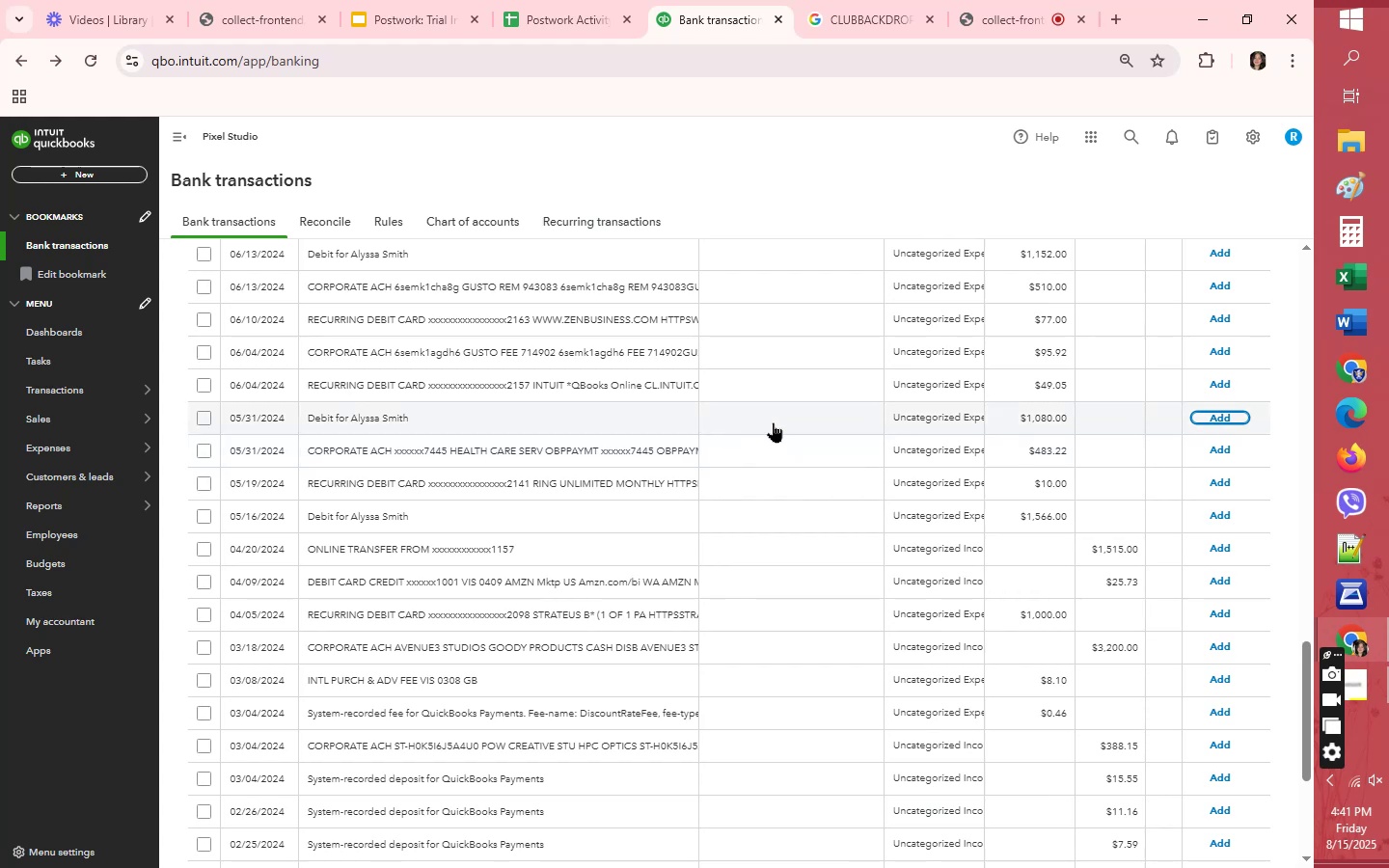 
left_click([777, 408])
 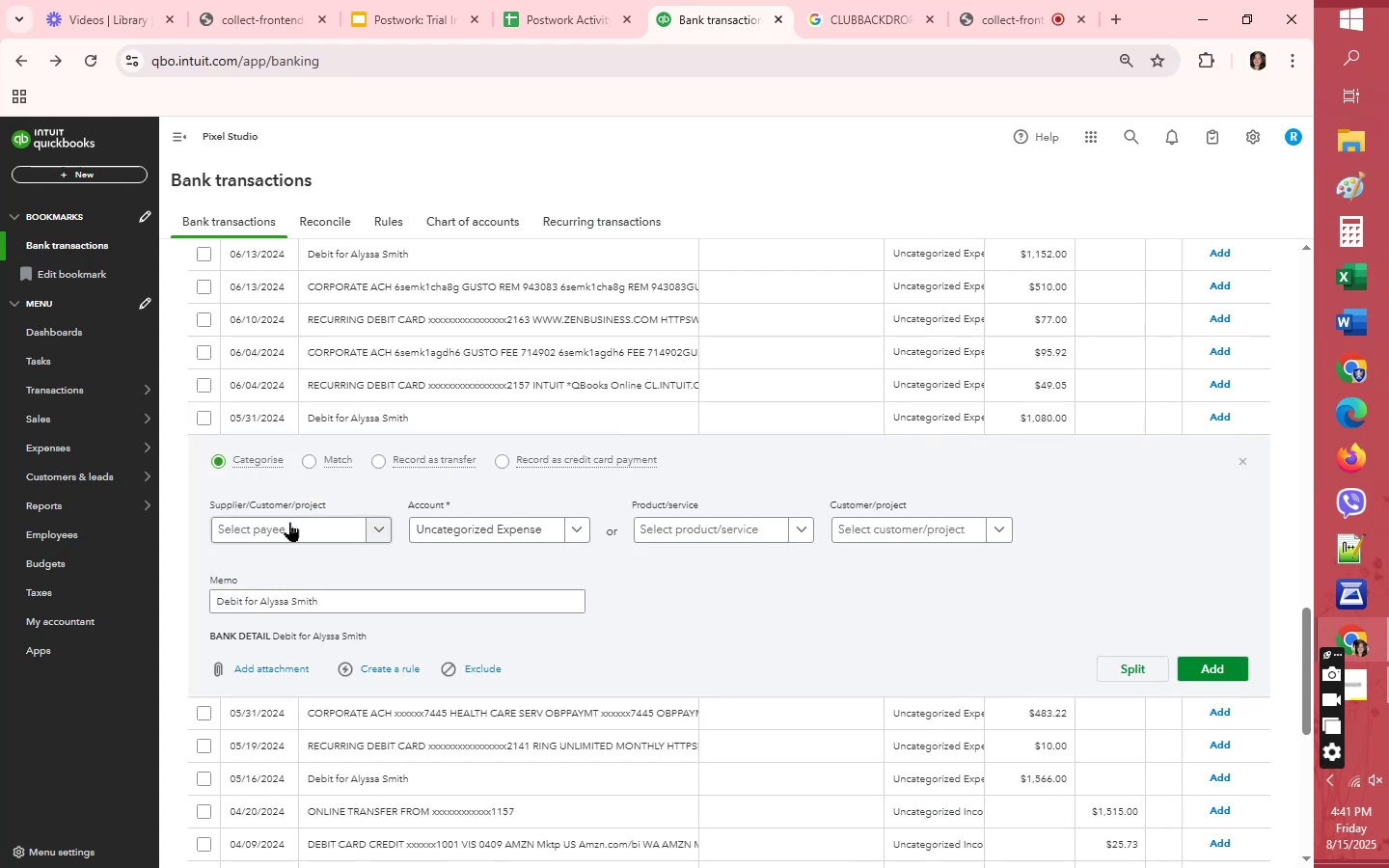 
left_click([292, 527])
 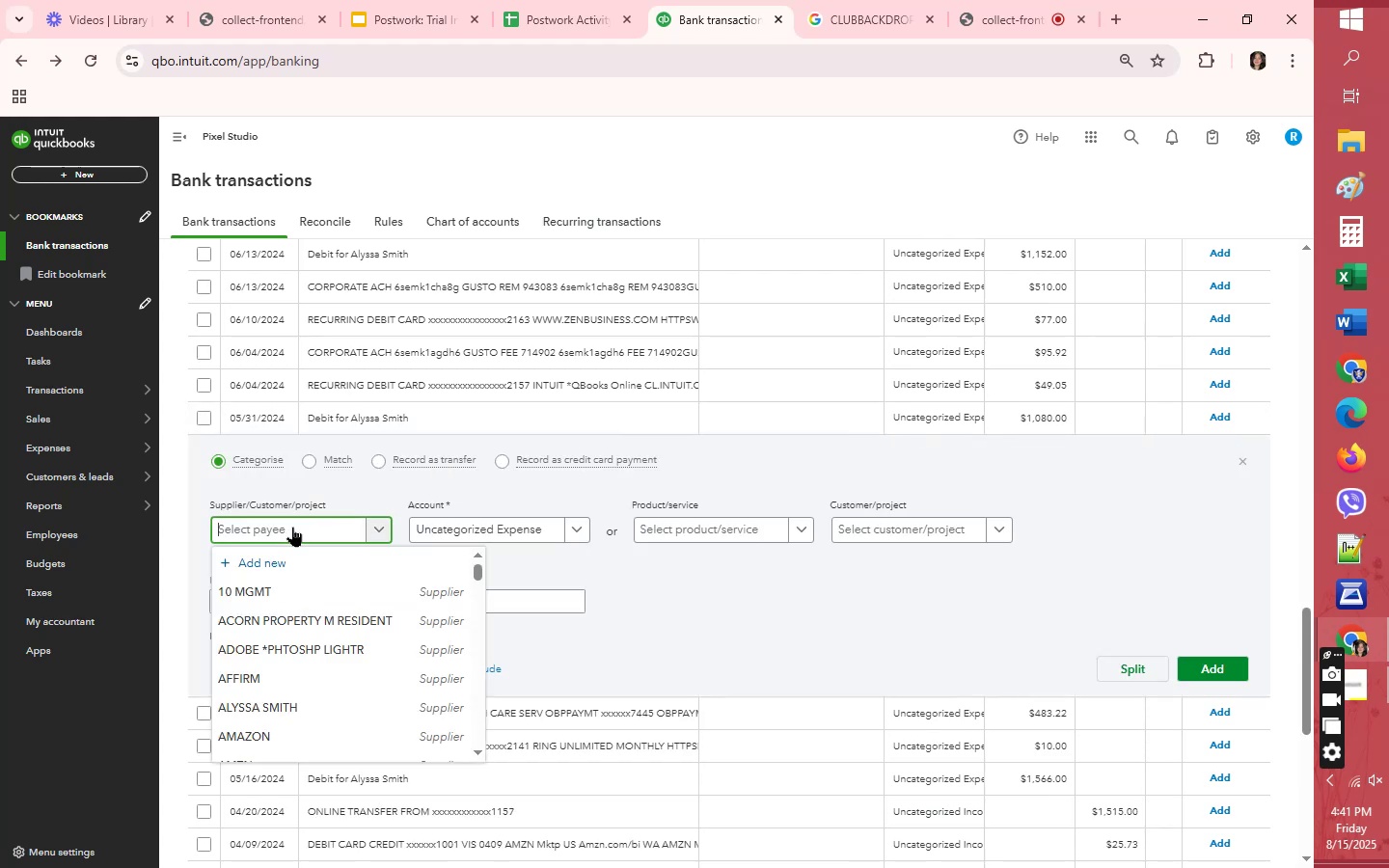 
type(AL)
 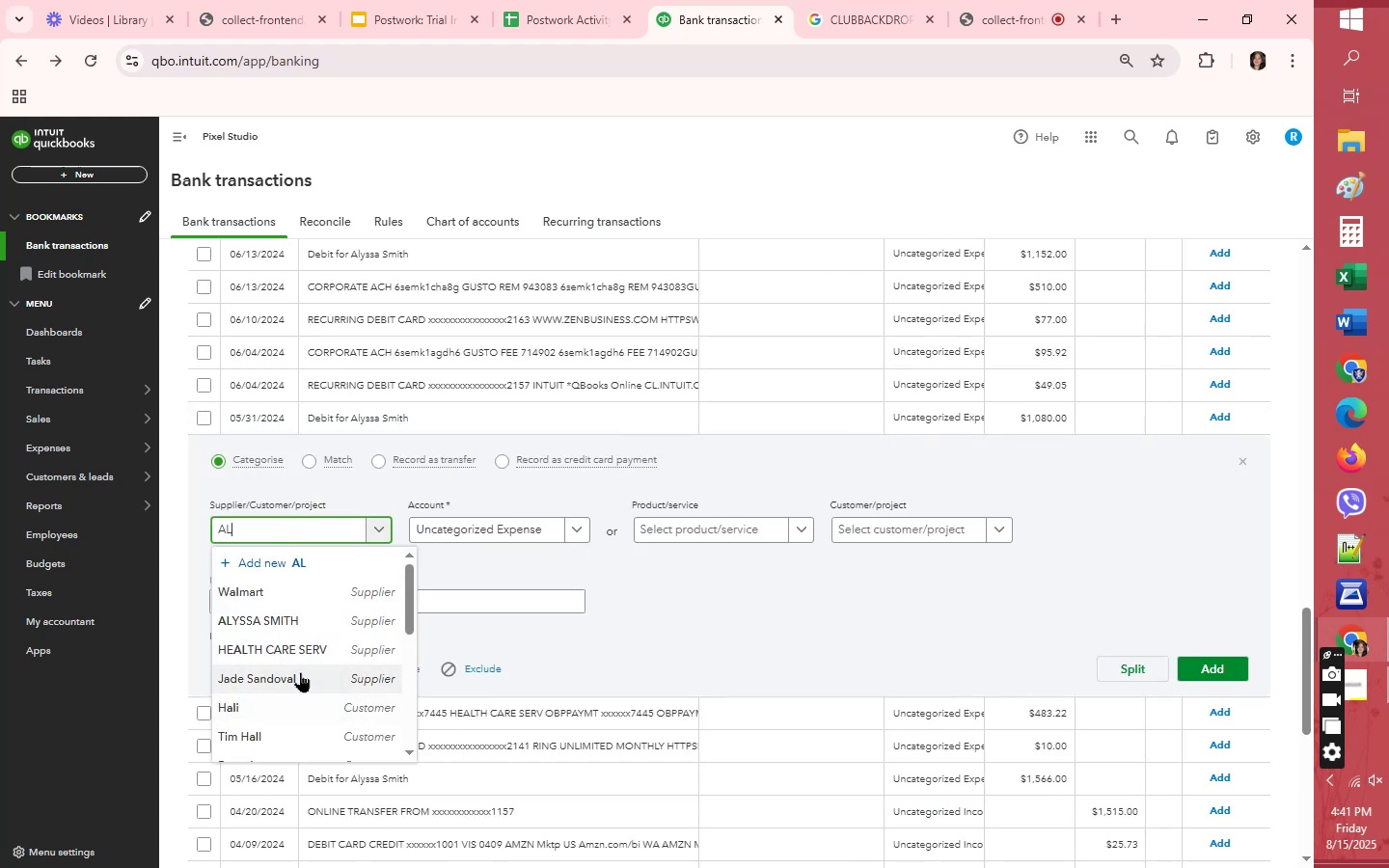 
left_click([304, 614])
 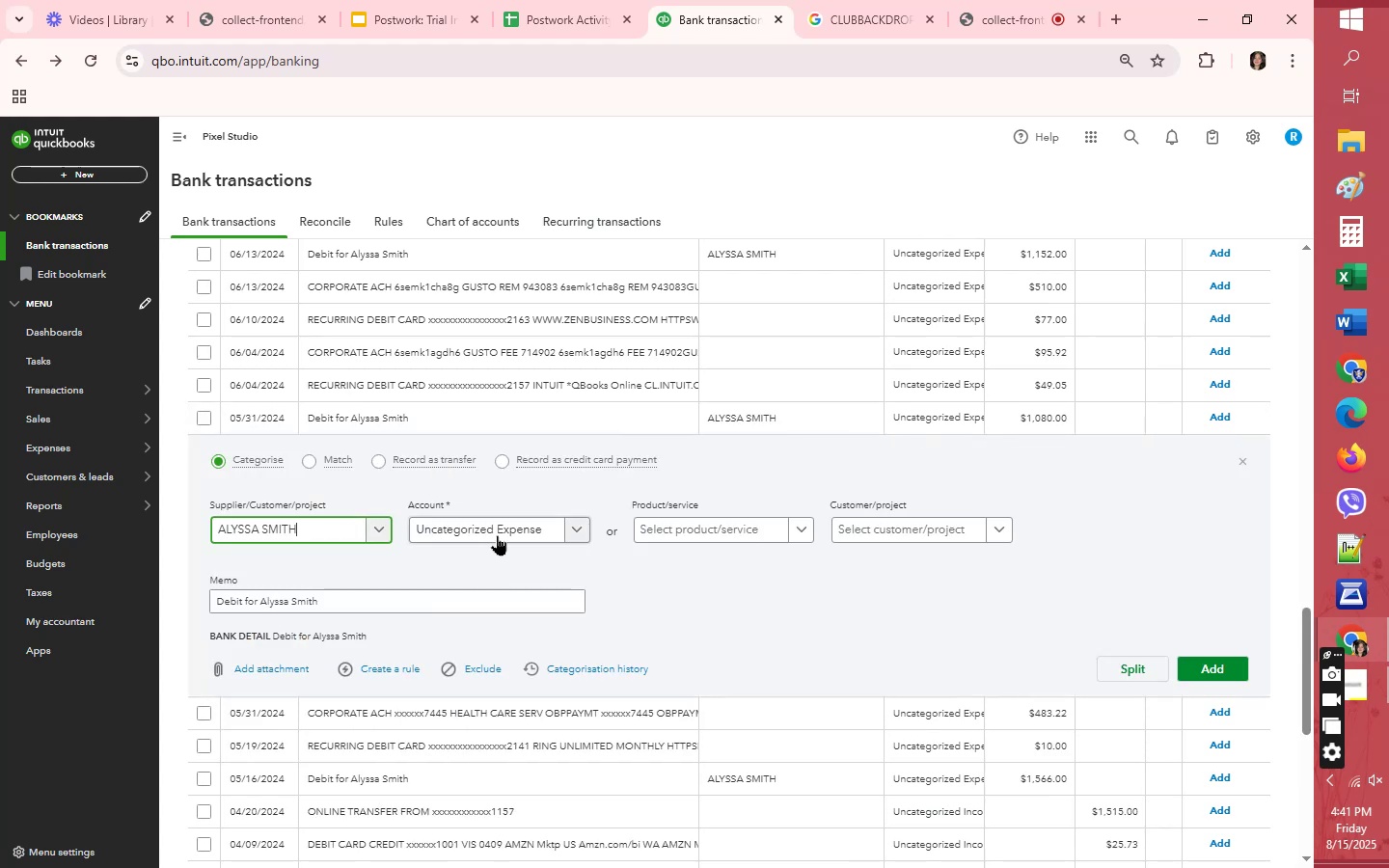 
left_click([497, 534])
 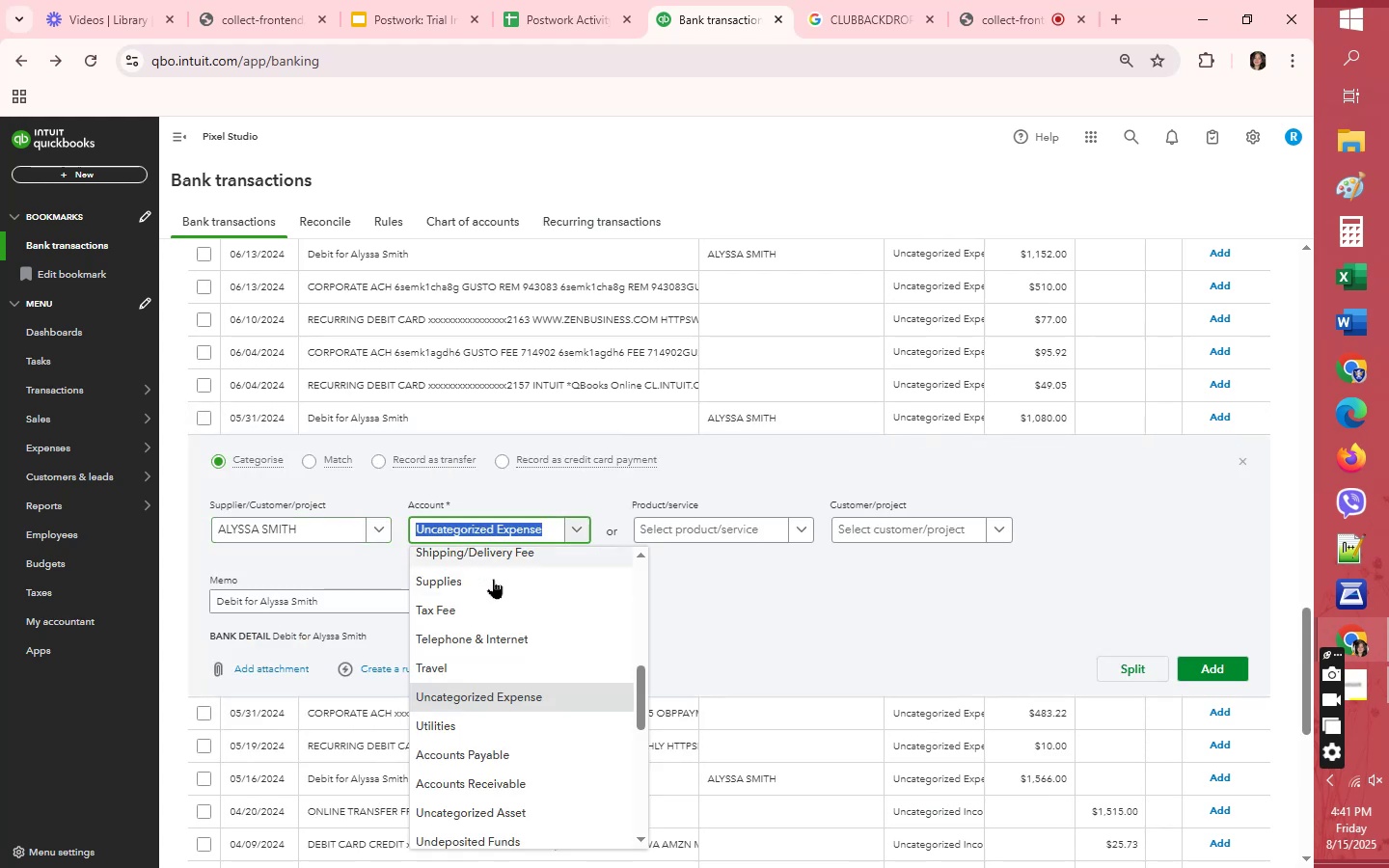 
scroll: coordinate [496, 587], scroll_direction: up, amount: 1.0
 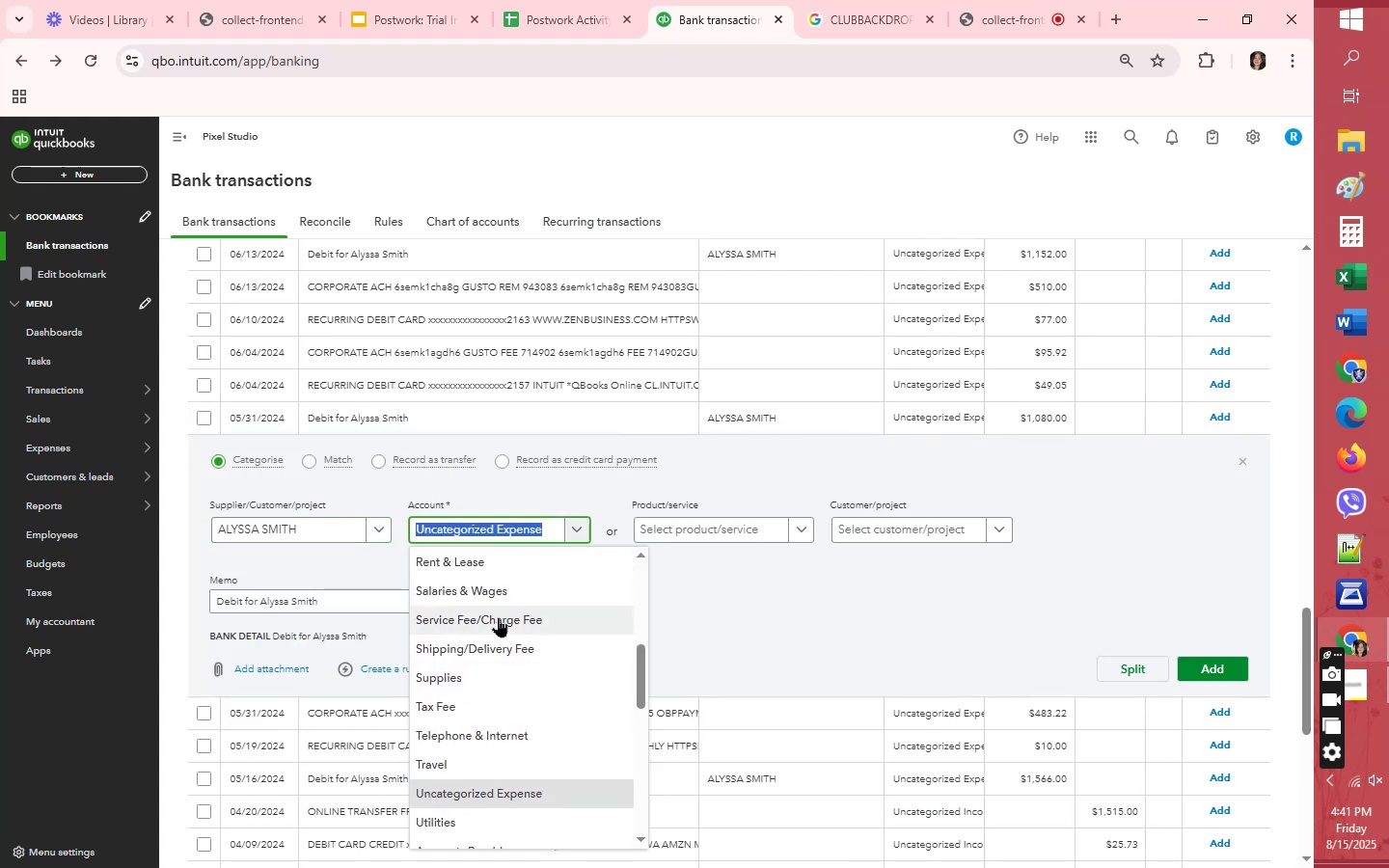 
left_click([498, 617])
 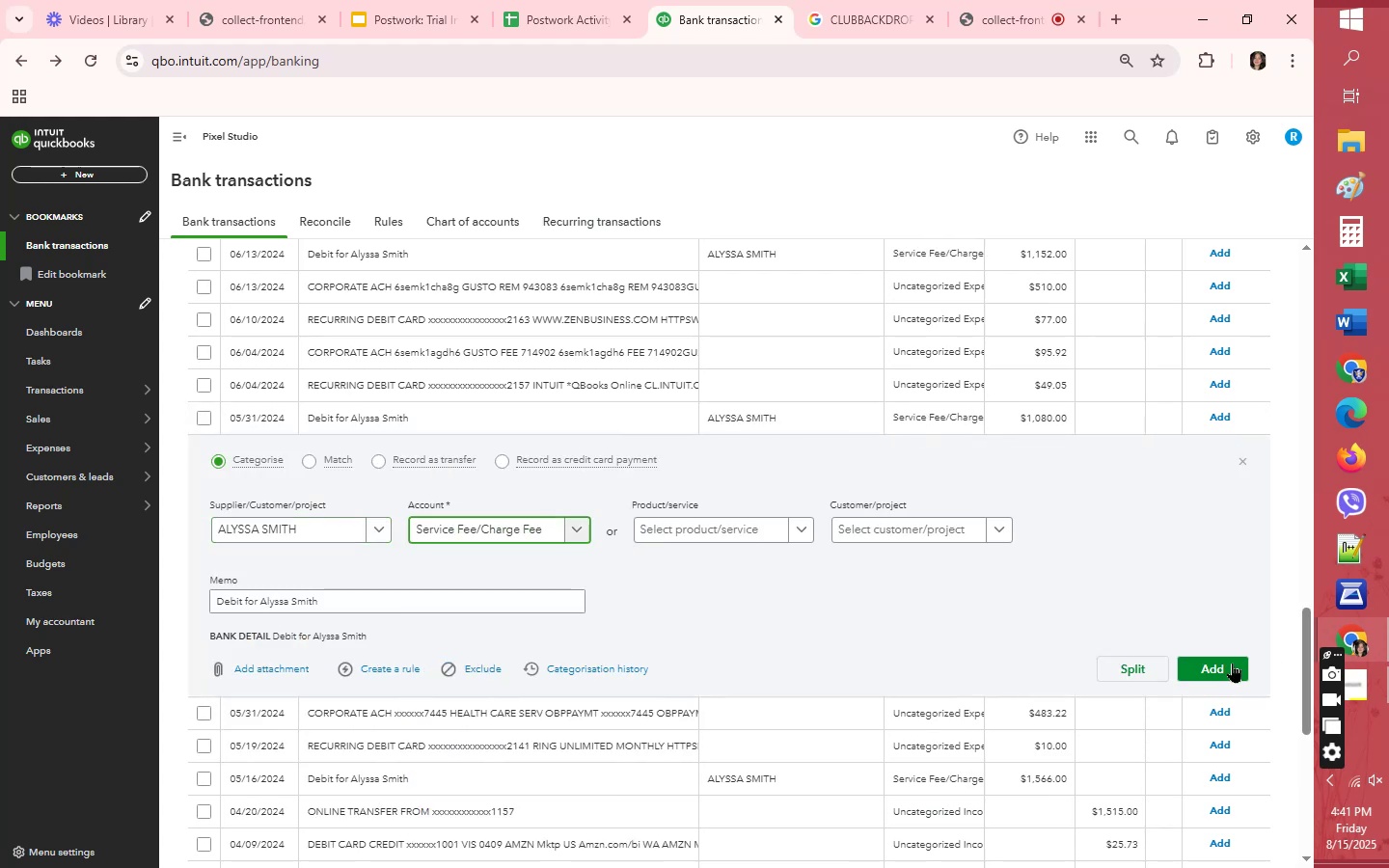 
left_click([1212, 666])
 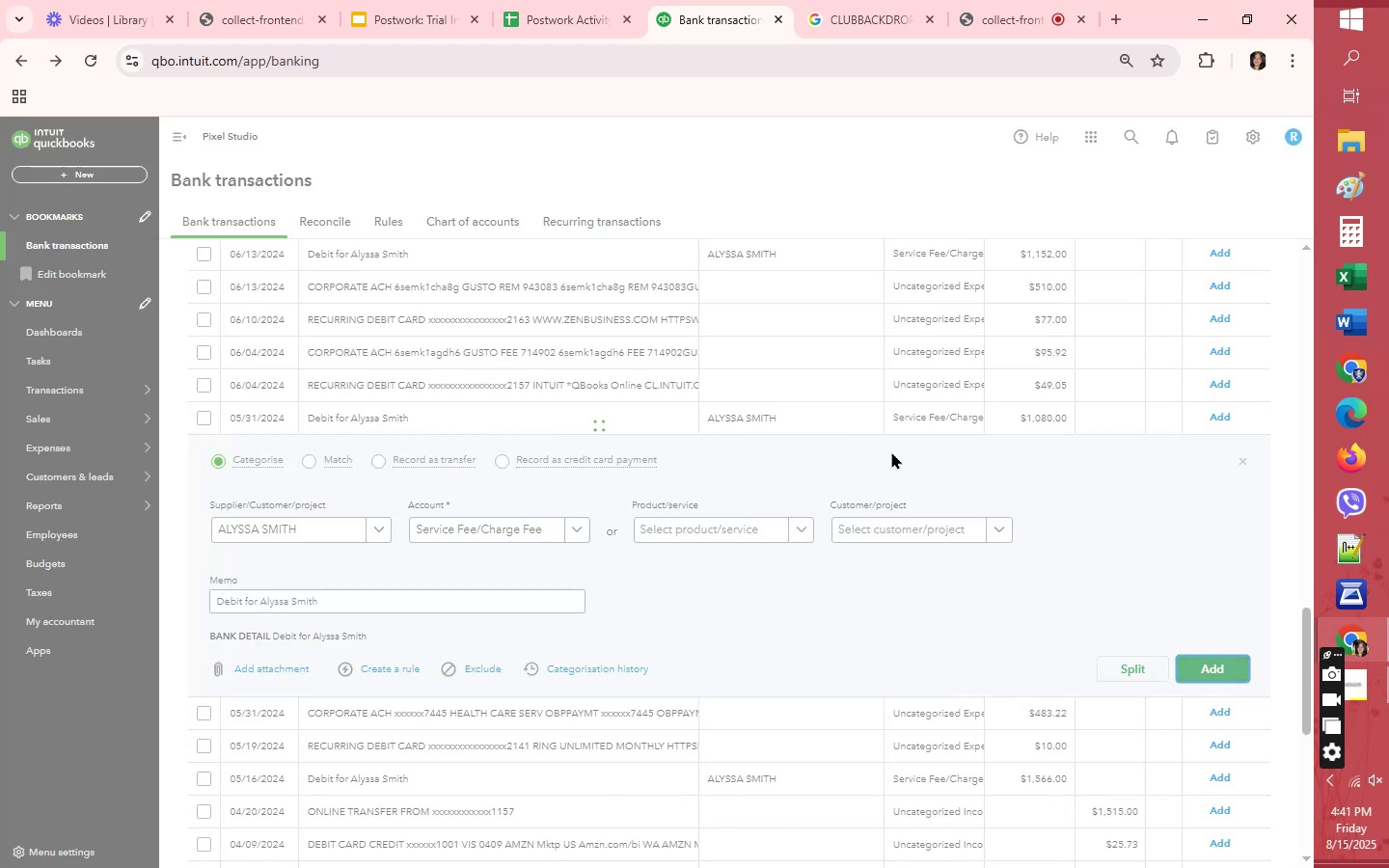 
scroll: coordinate [1119, 576], scroll_direction: down, amount: 11.0
 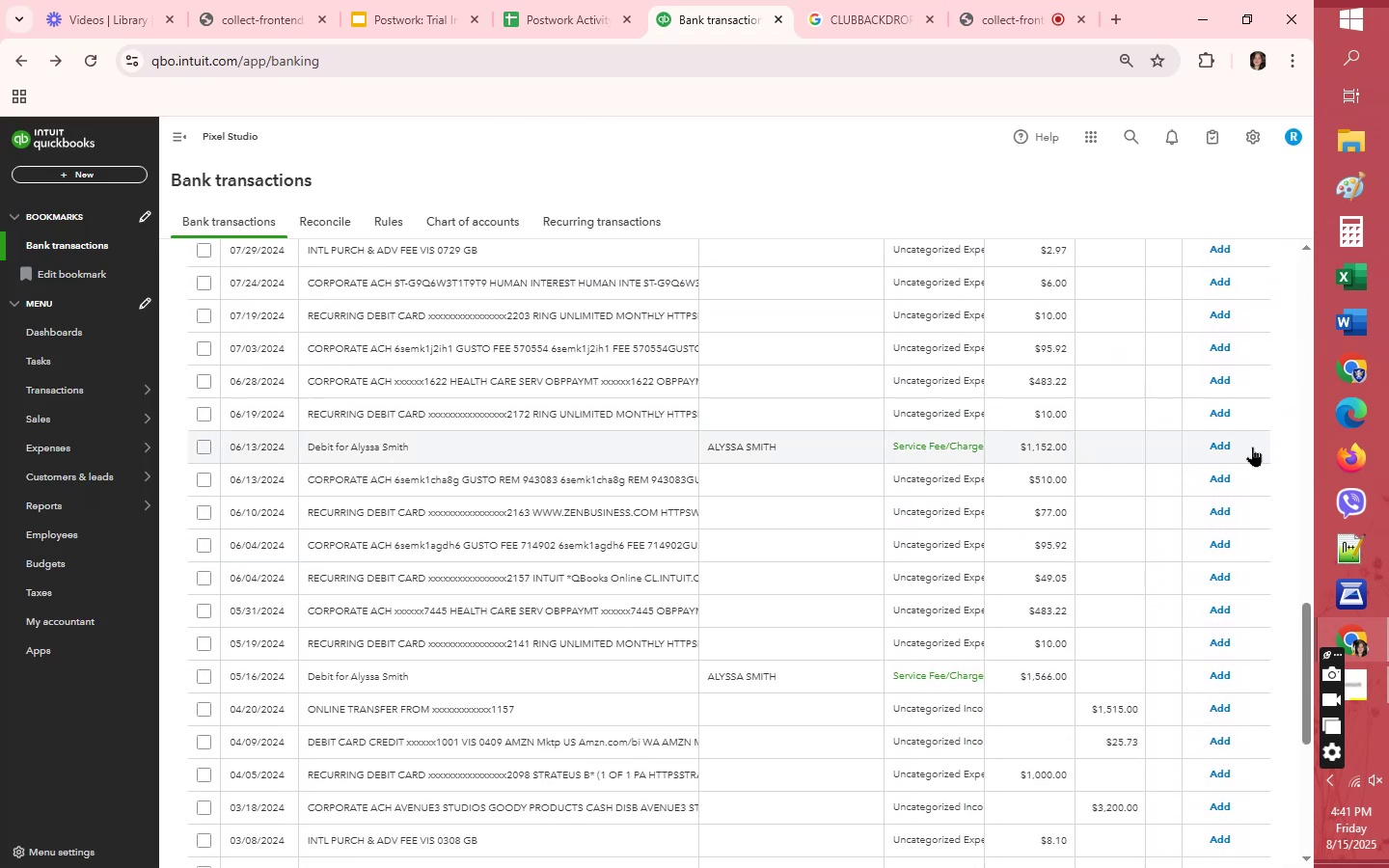 
left_click([1223, 448])
 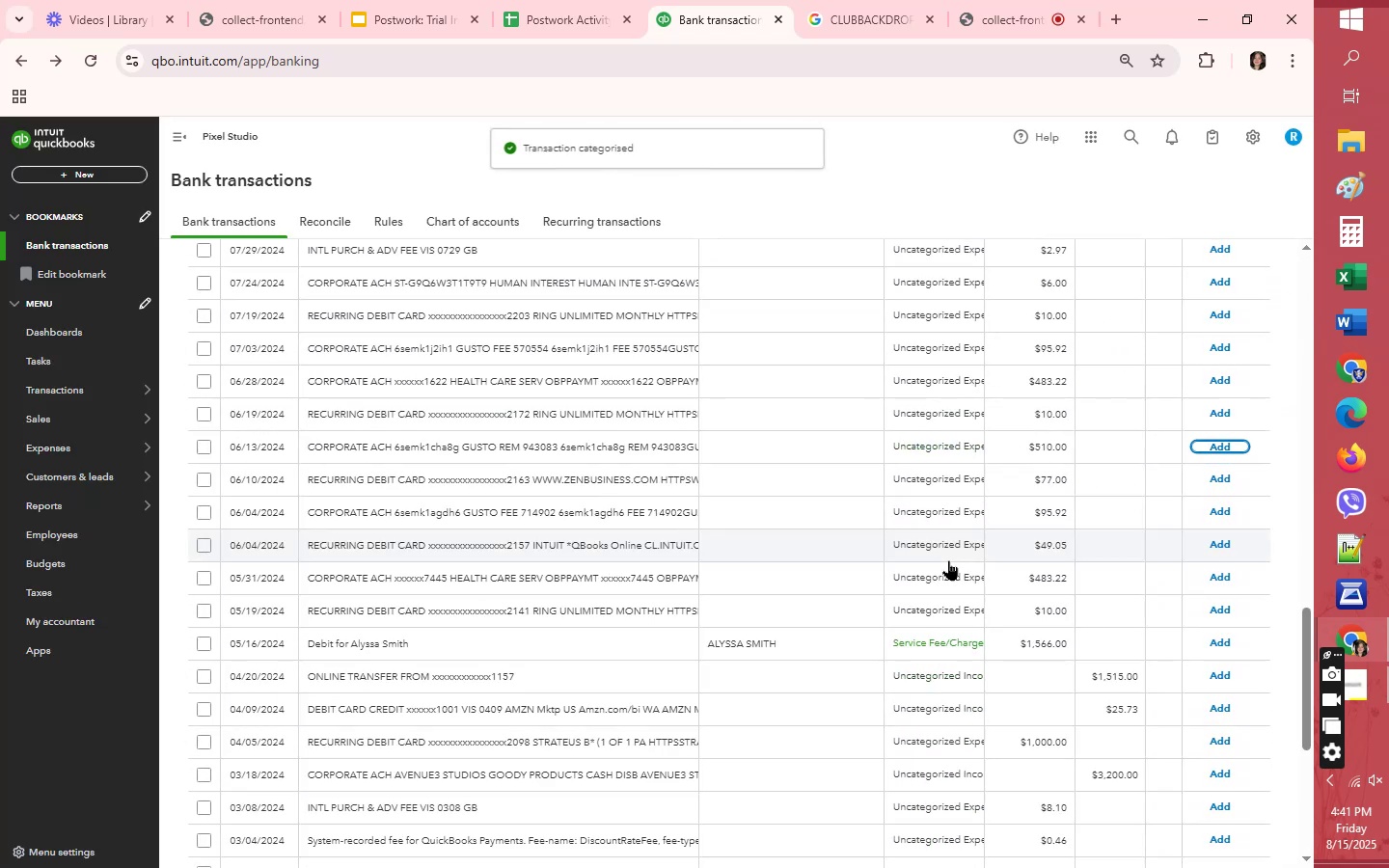 
scroll: coordinate [1148, 608], scroll_direction: down, amount: 2.0
 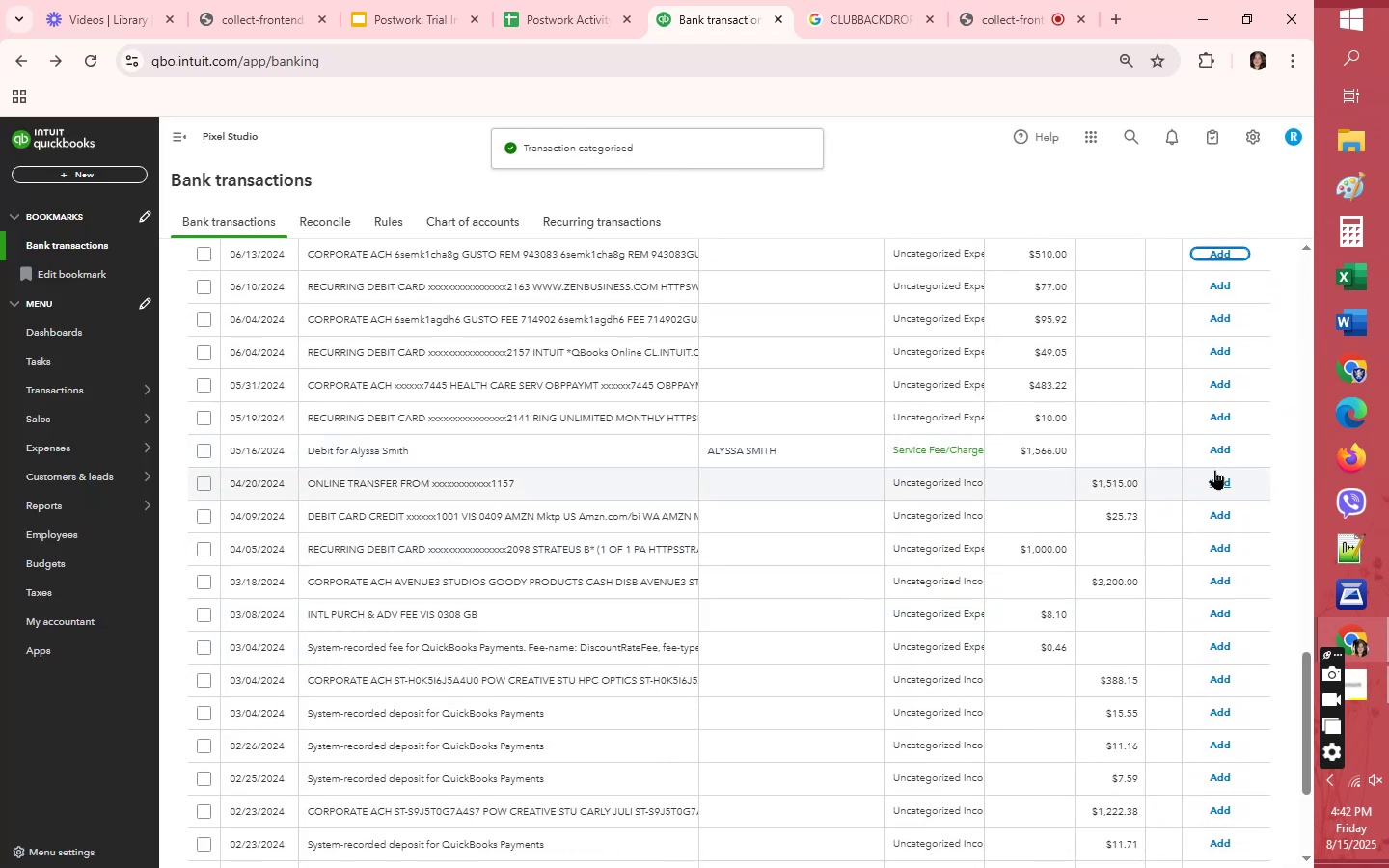 
left_click([1219, 452])
 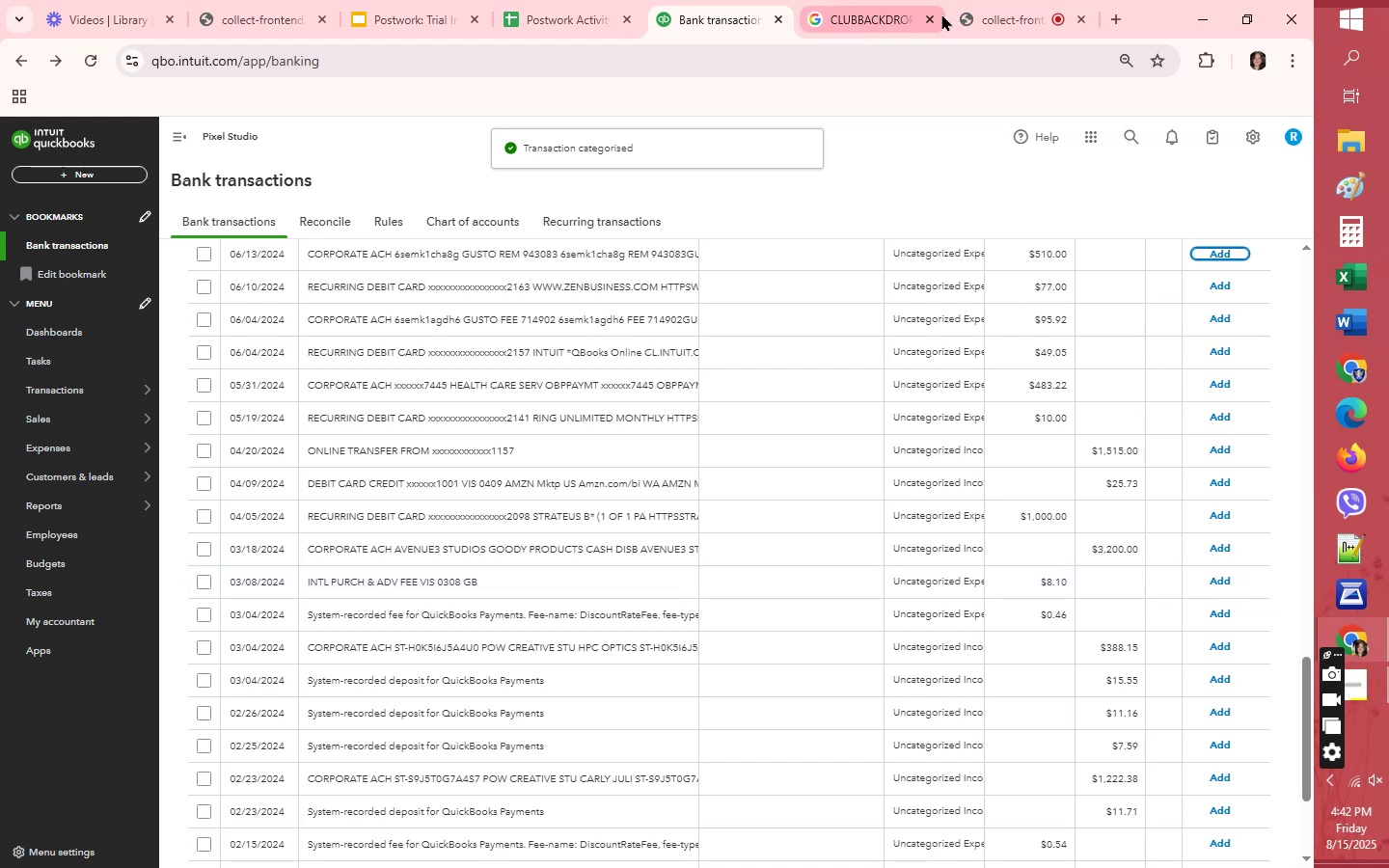 
left_click([1009, 14])
 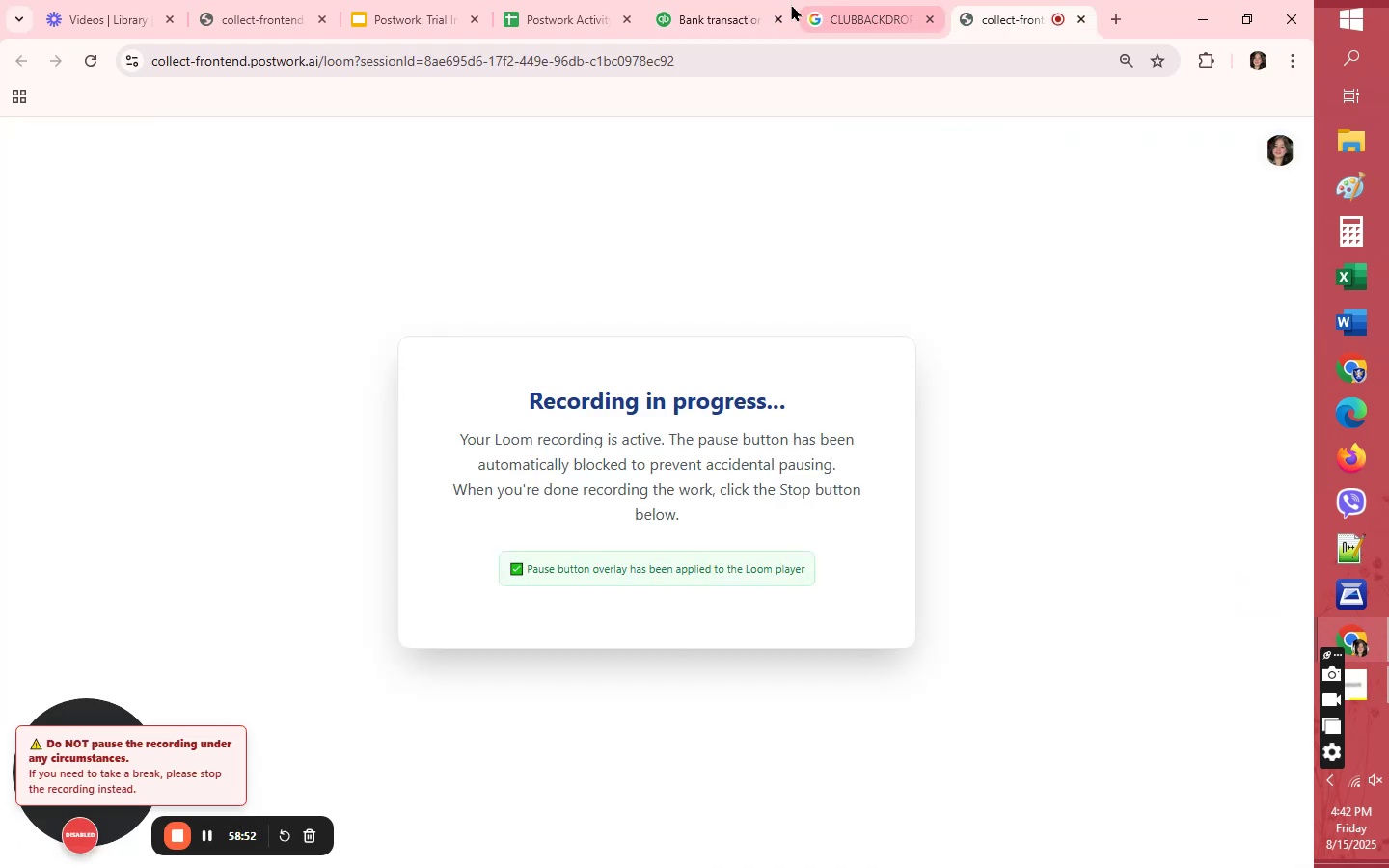 
mouse_move([836, 13])
 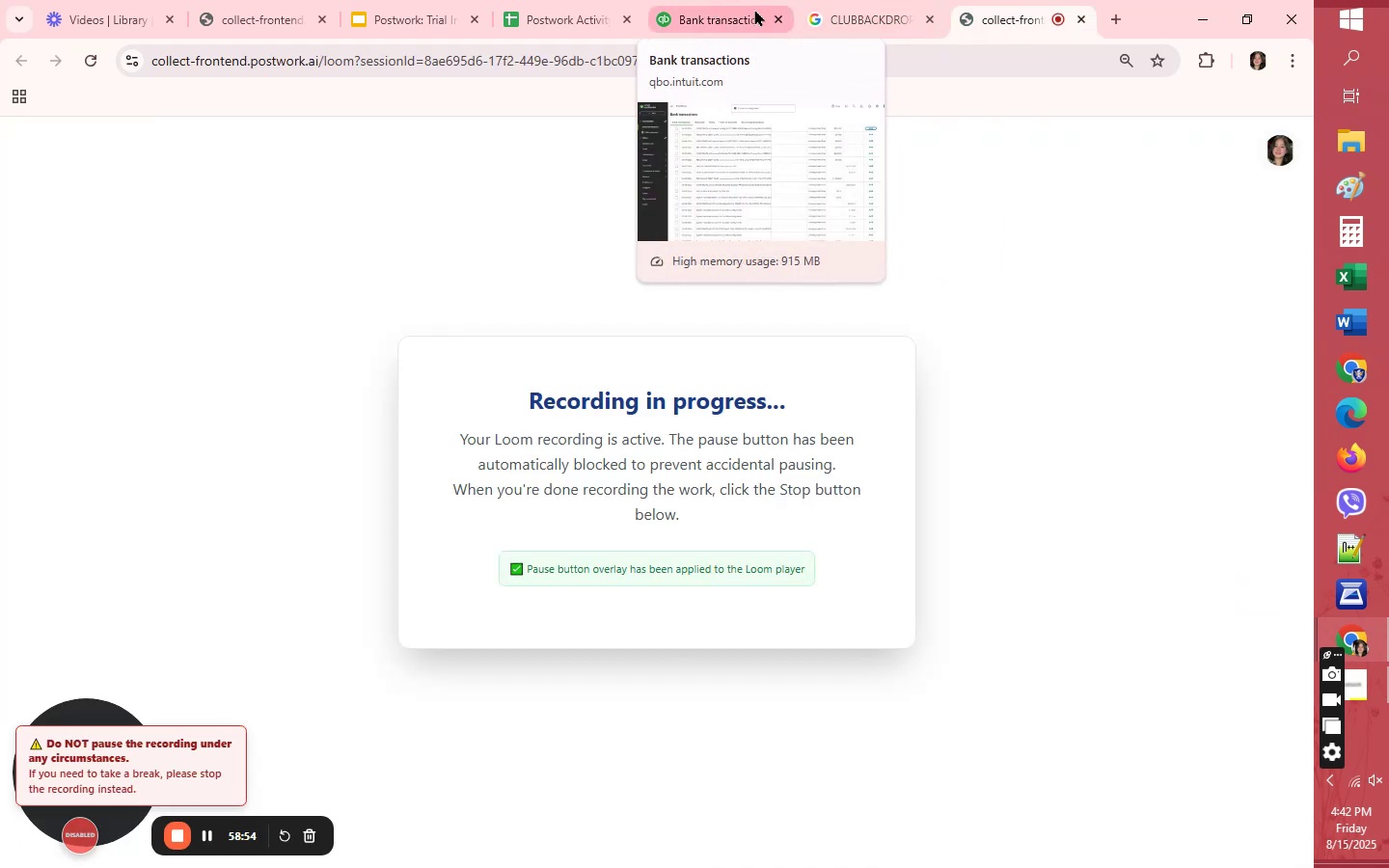 
mouse_move([810, 16])
 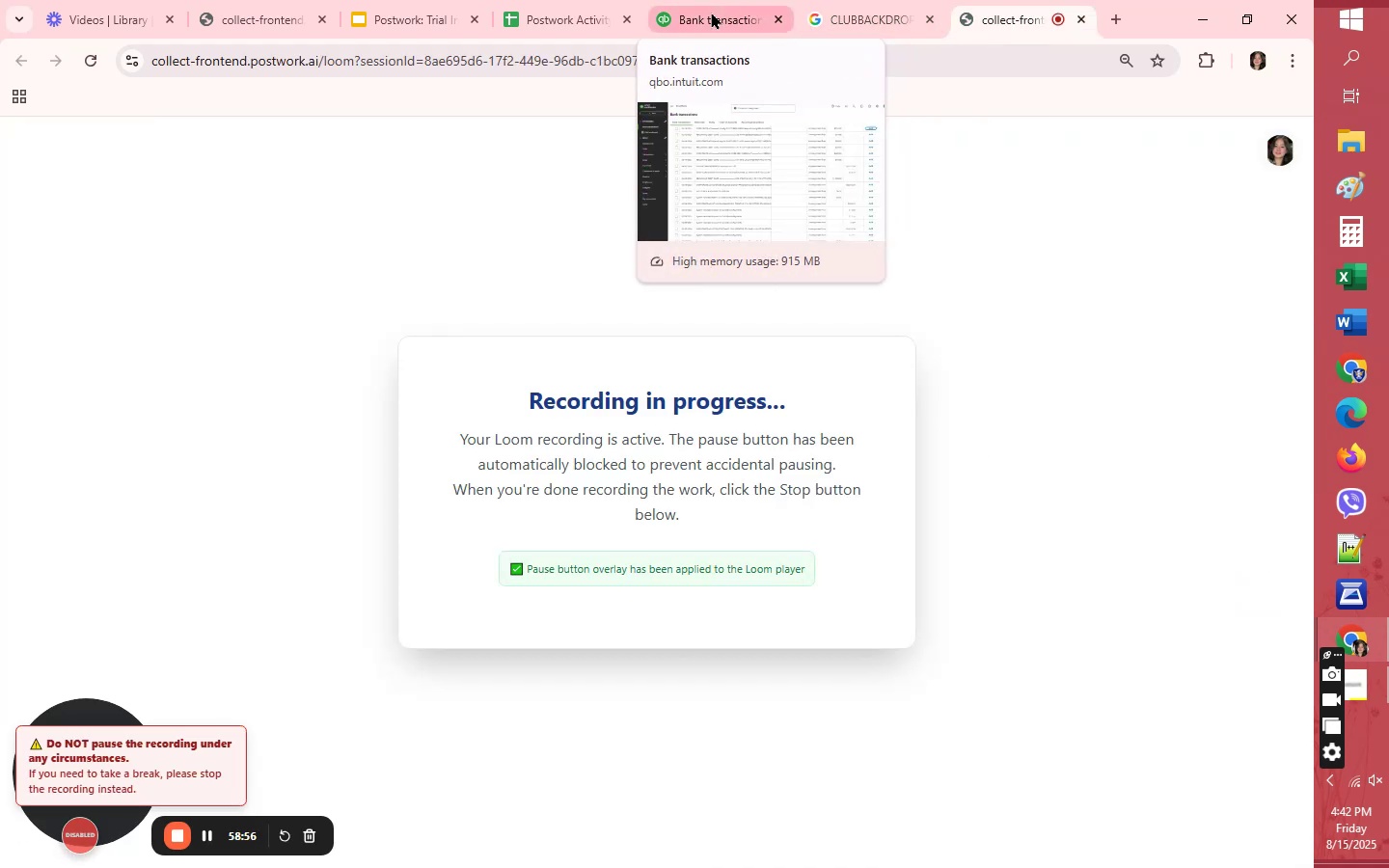 
left_click([711, 12])
 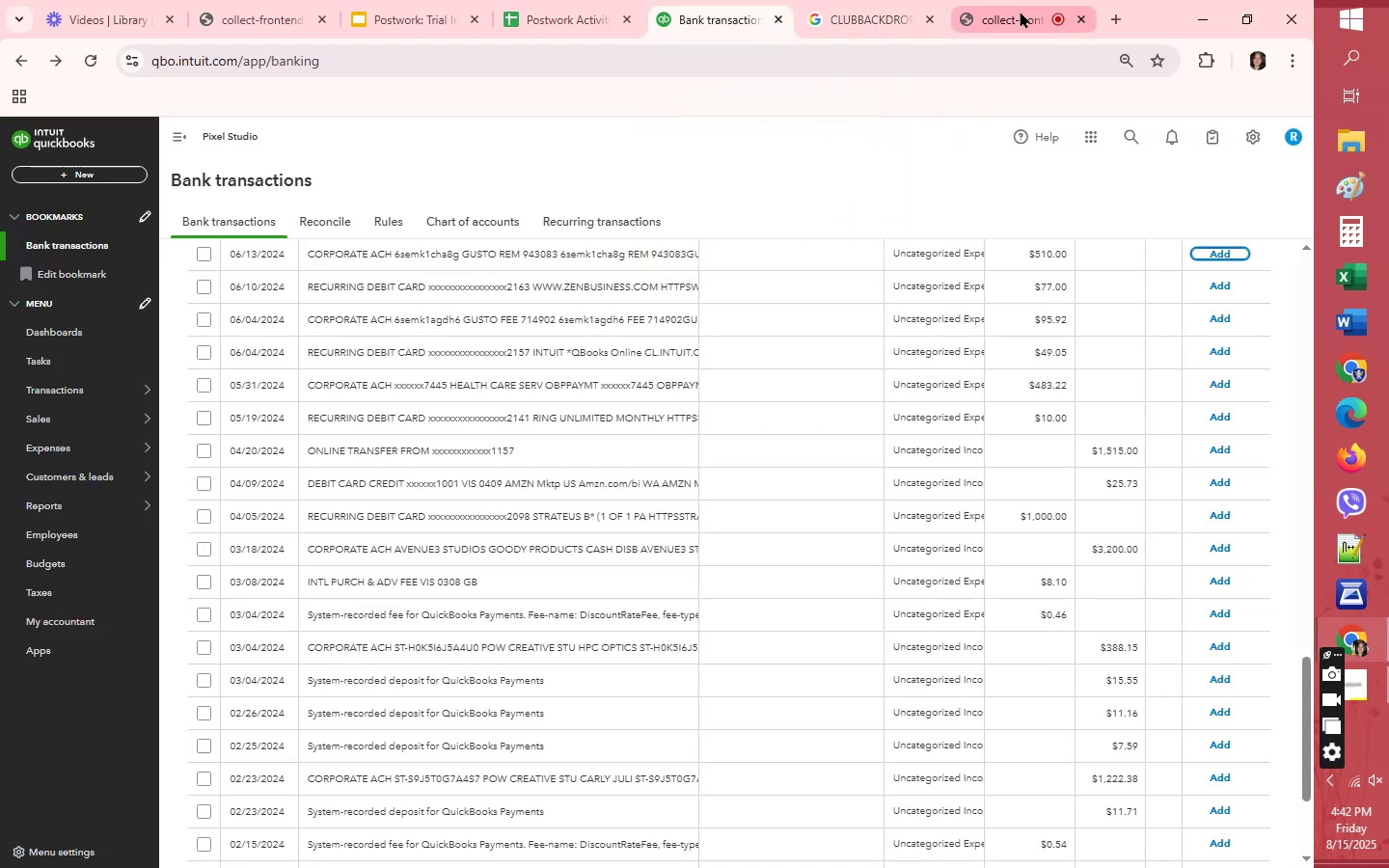 